 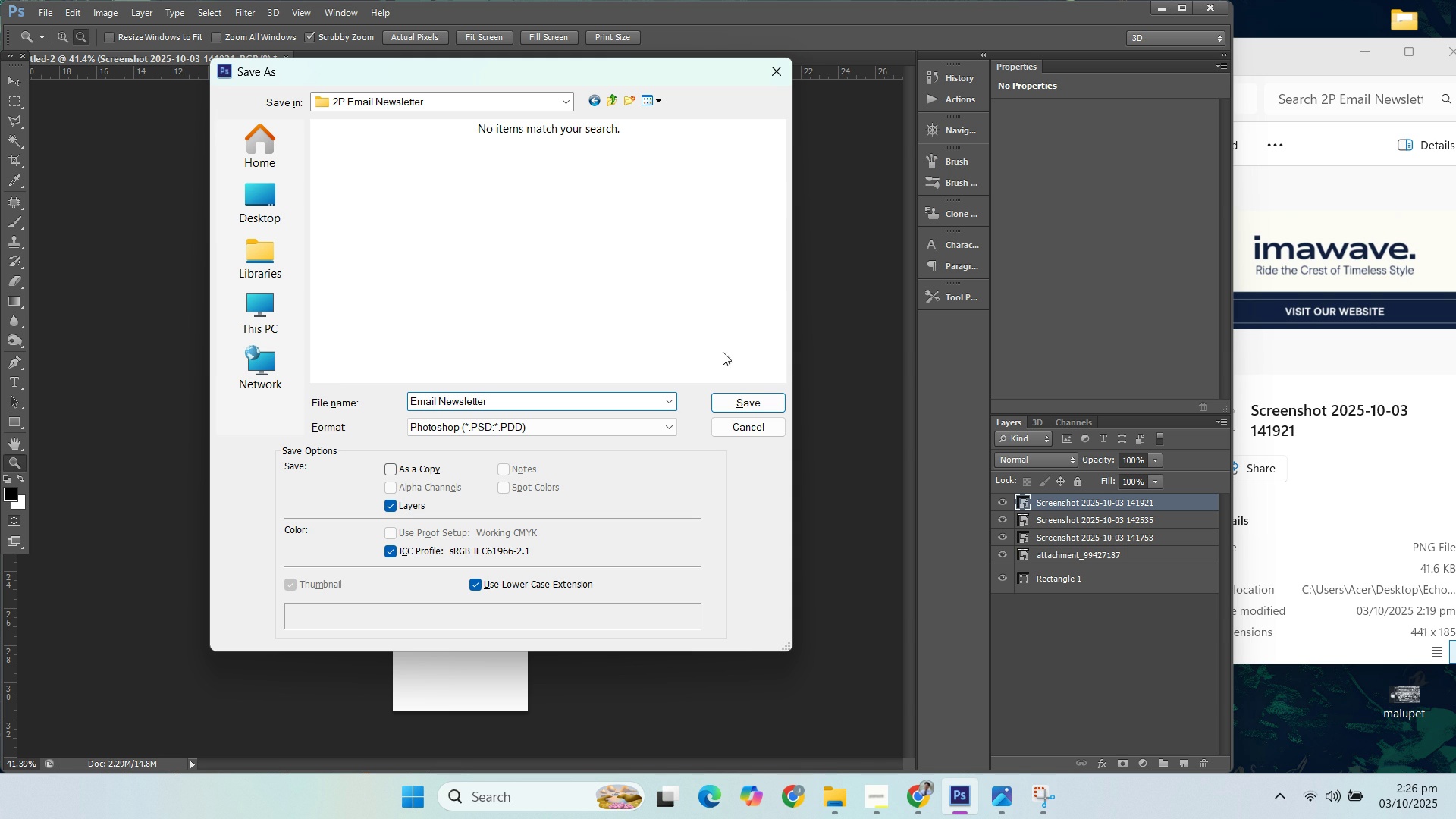 
left_click([906, 247])
 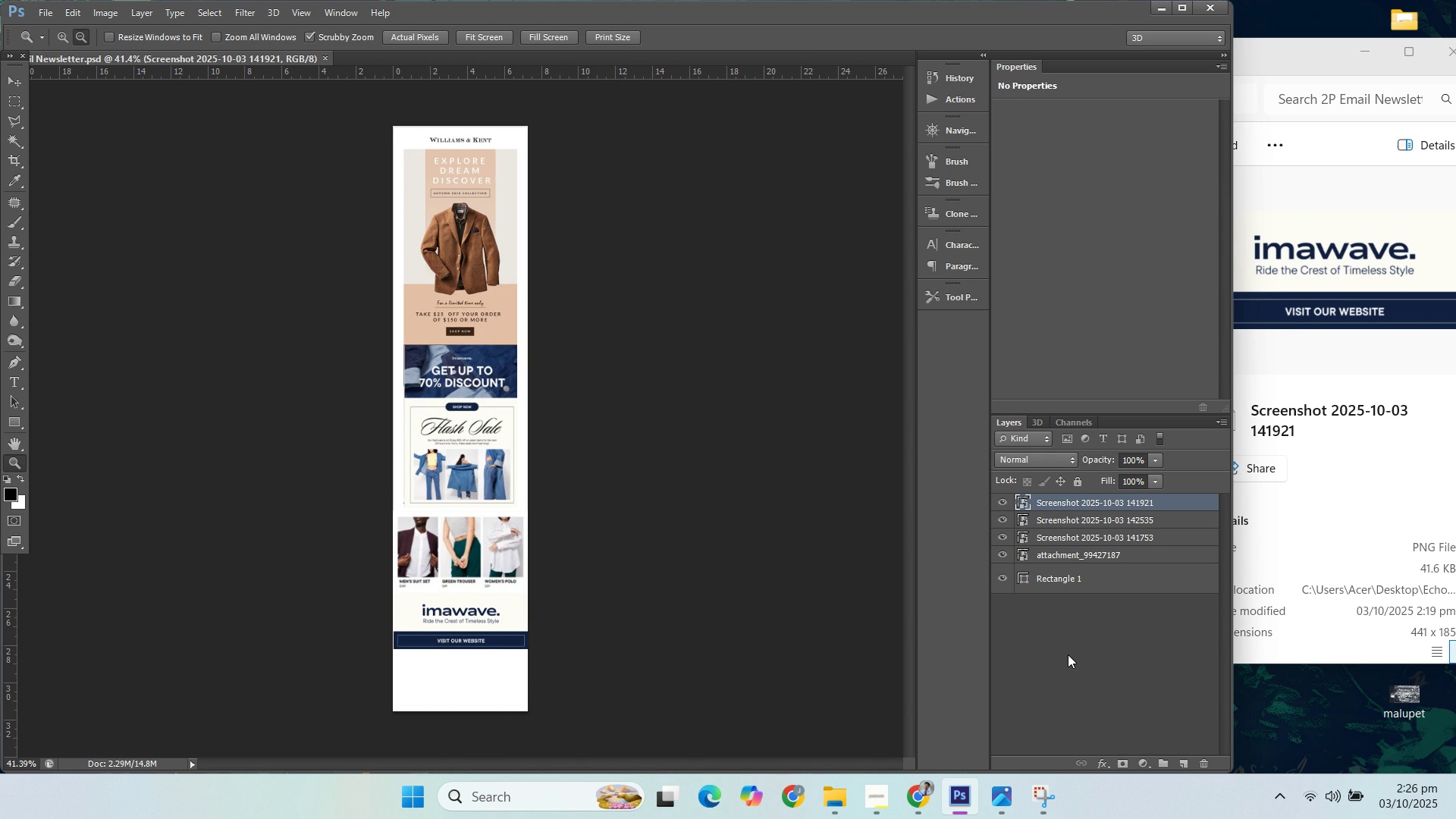 
wait(5.22)
 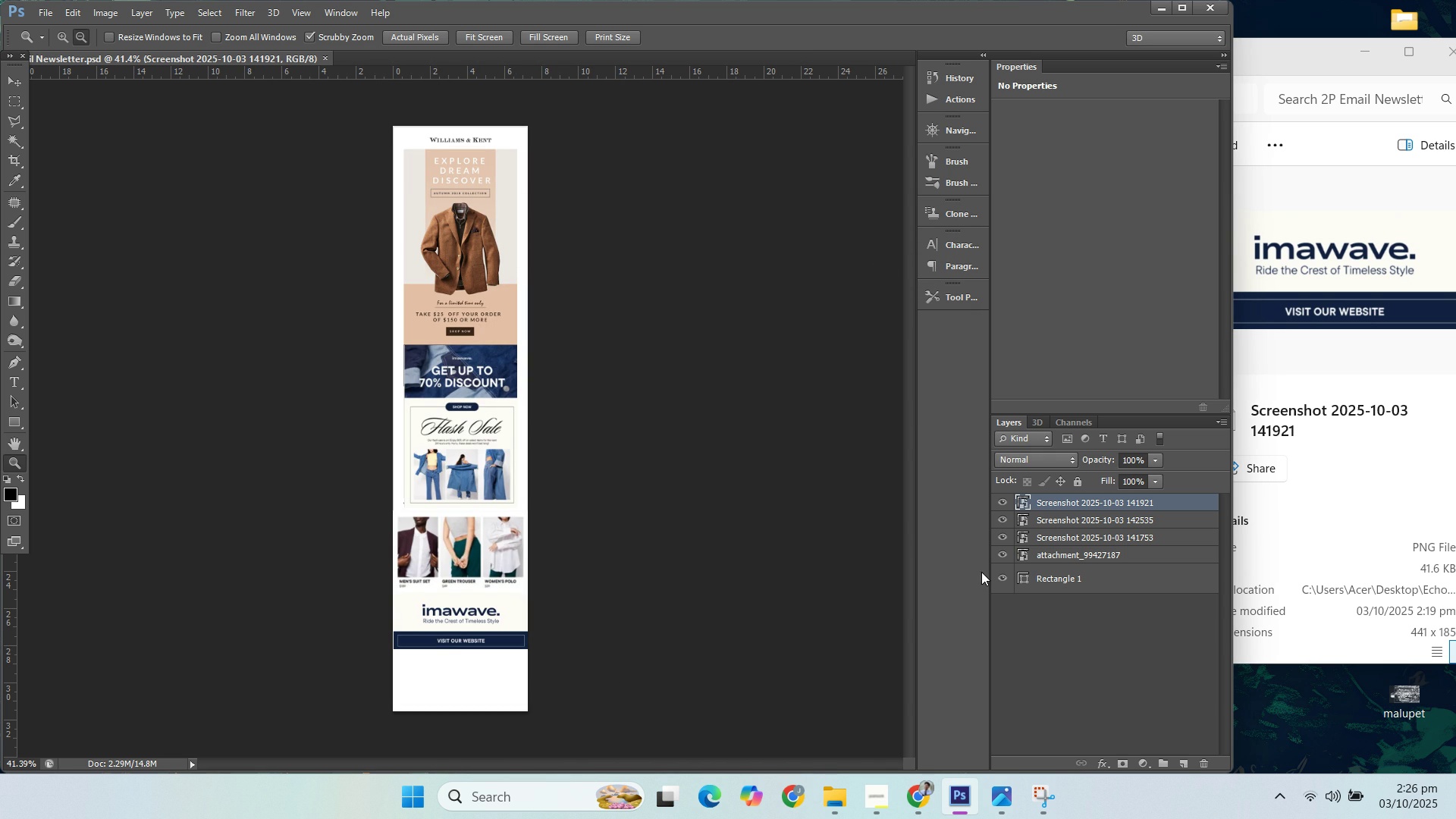 
left_click([1328, 461])
 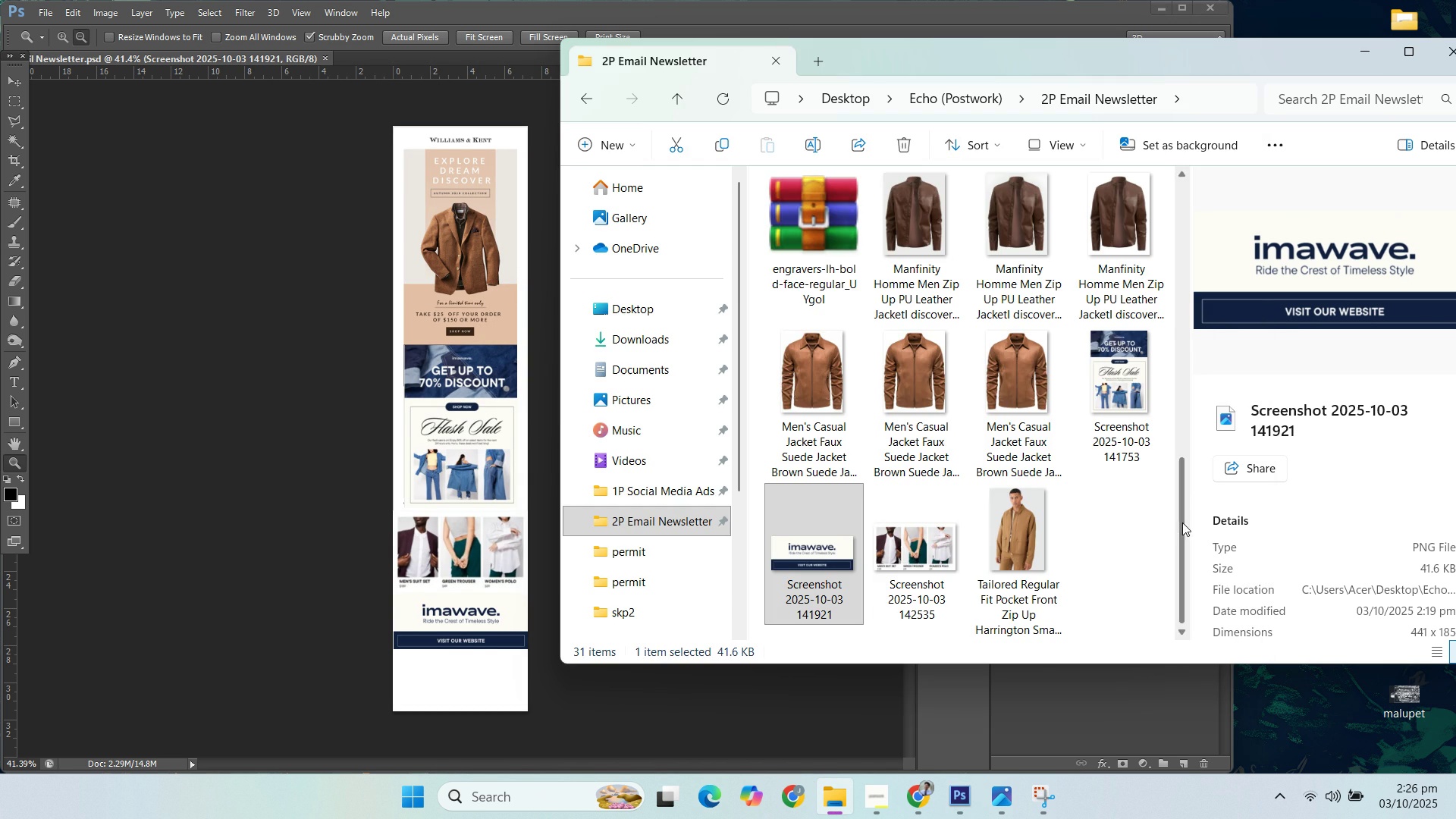 
scroll: coordinate [1017, 481], scroll_direction: up, amount: 7.0
 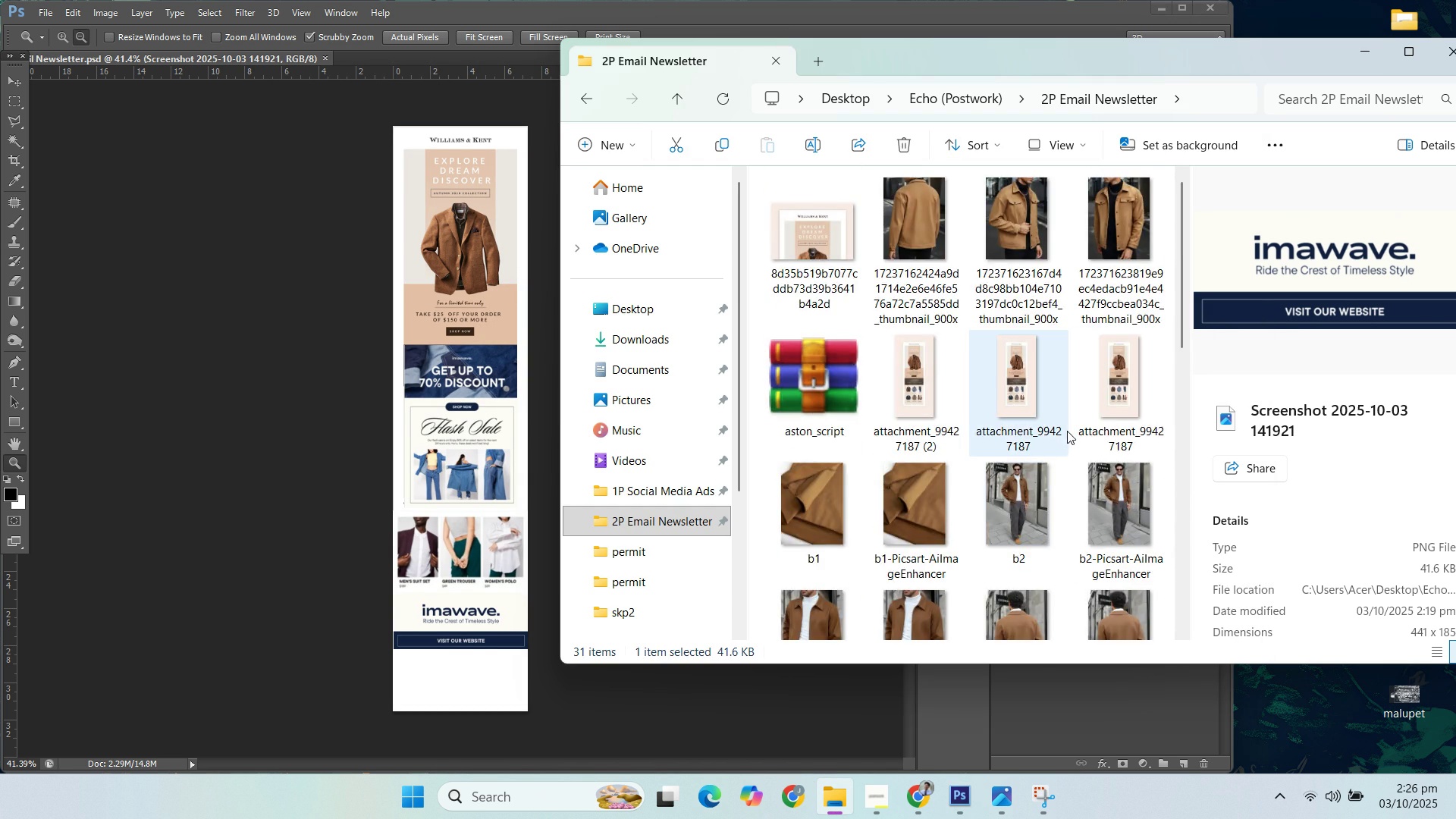 
scroll: coordinate [1075, 422], scroll_direction: down, amount: 2.0
 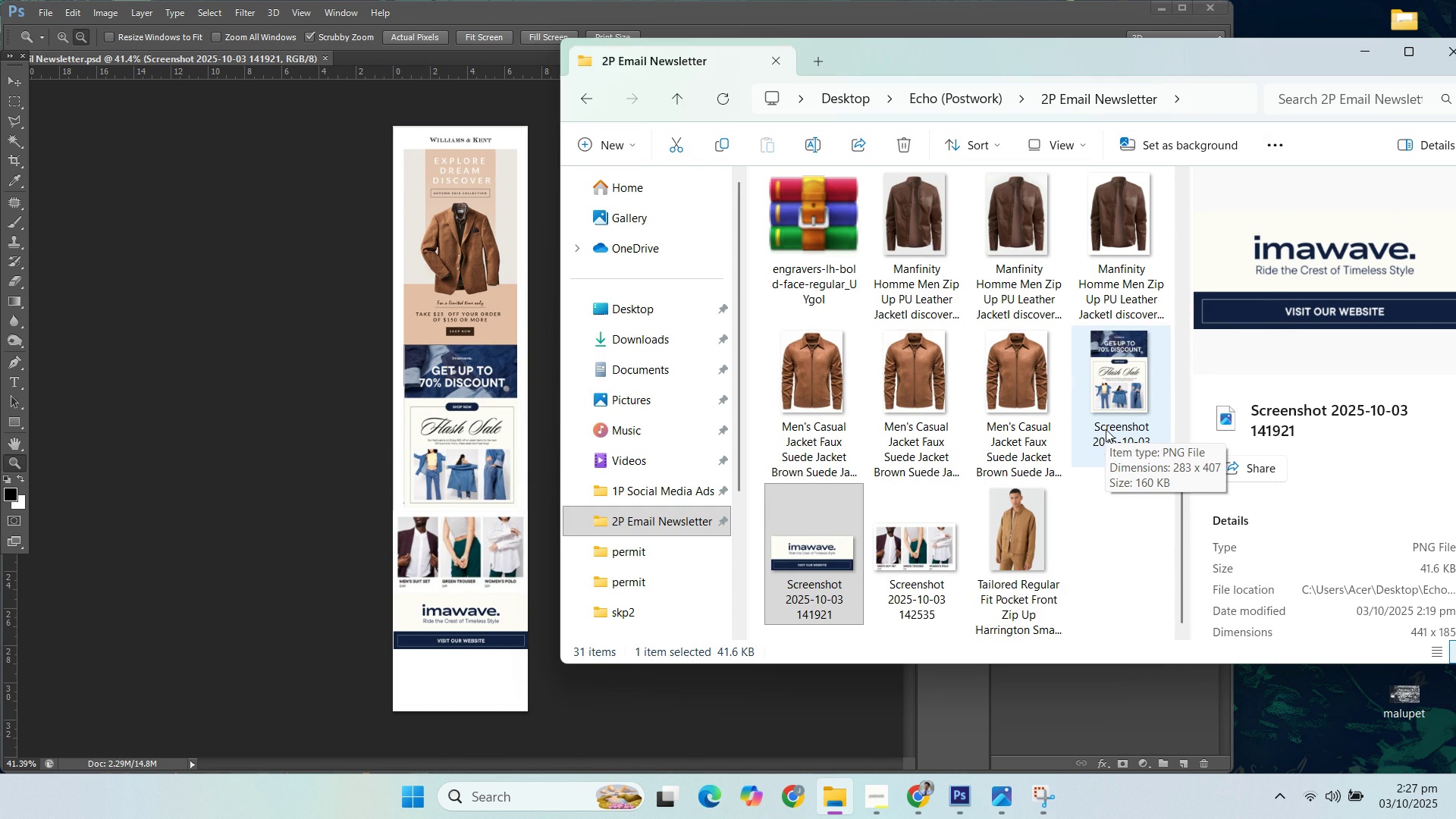 
scroll: coordinate [1097, 447], scroll_direction: up, amount: 6.0
 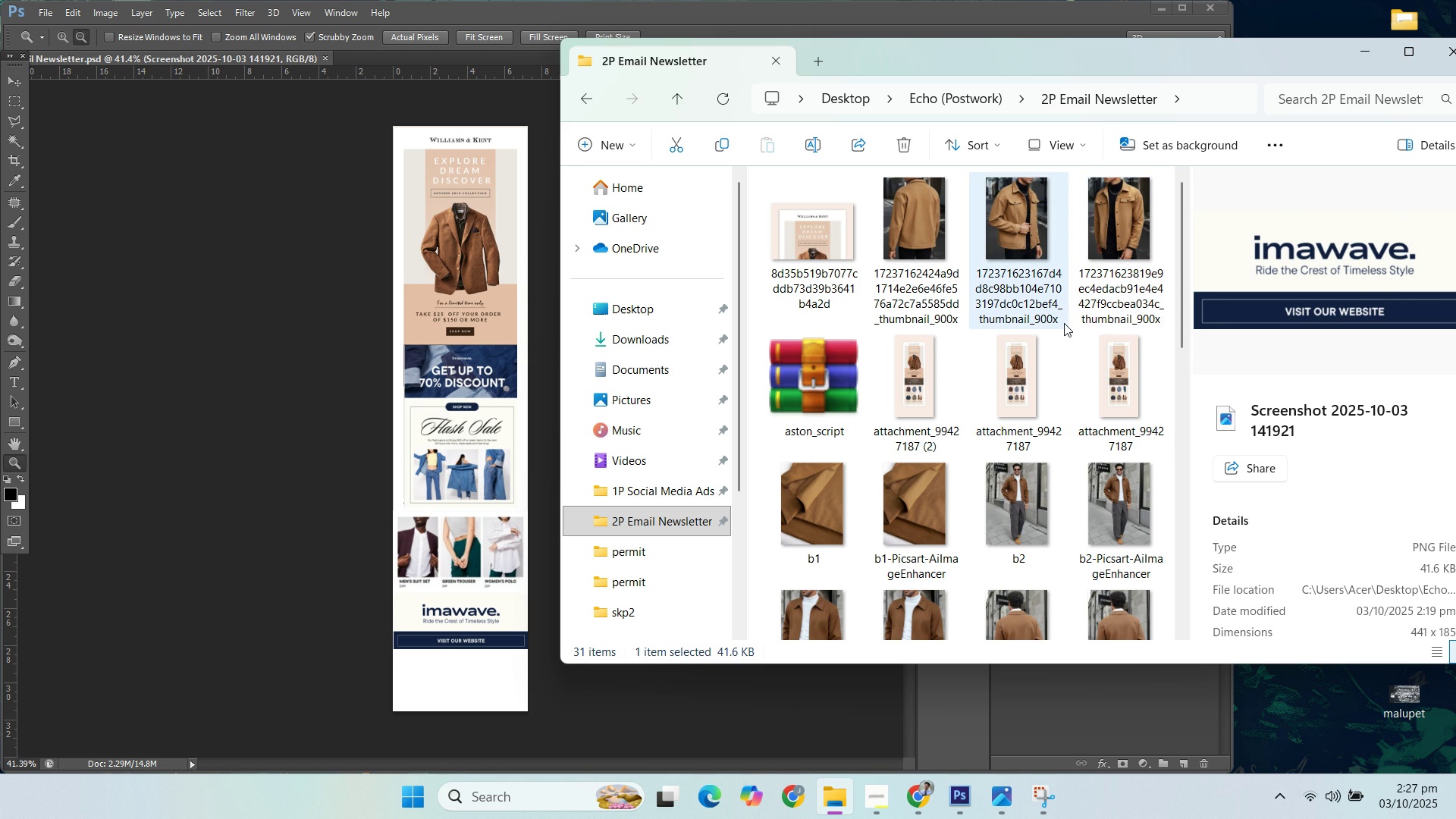 
left_click([1068, 374])
 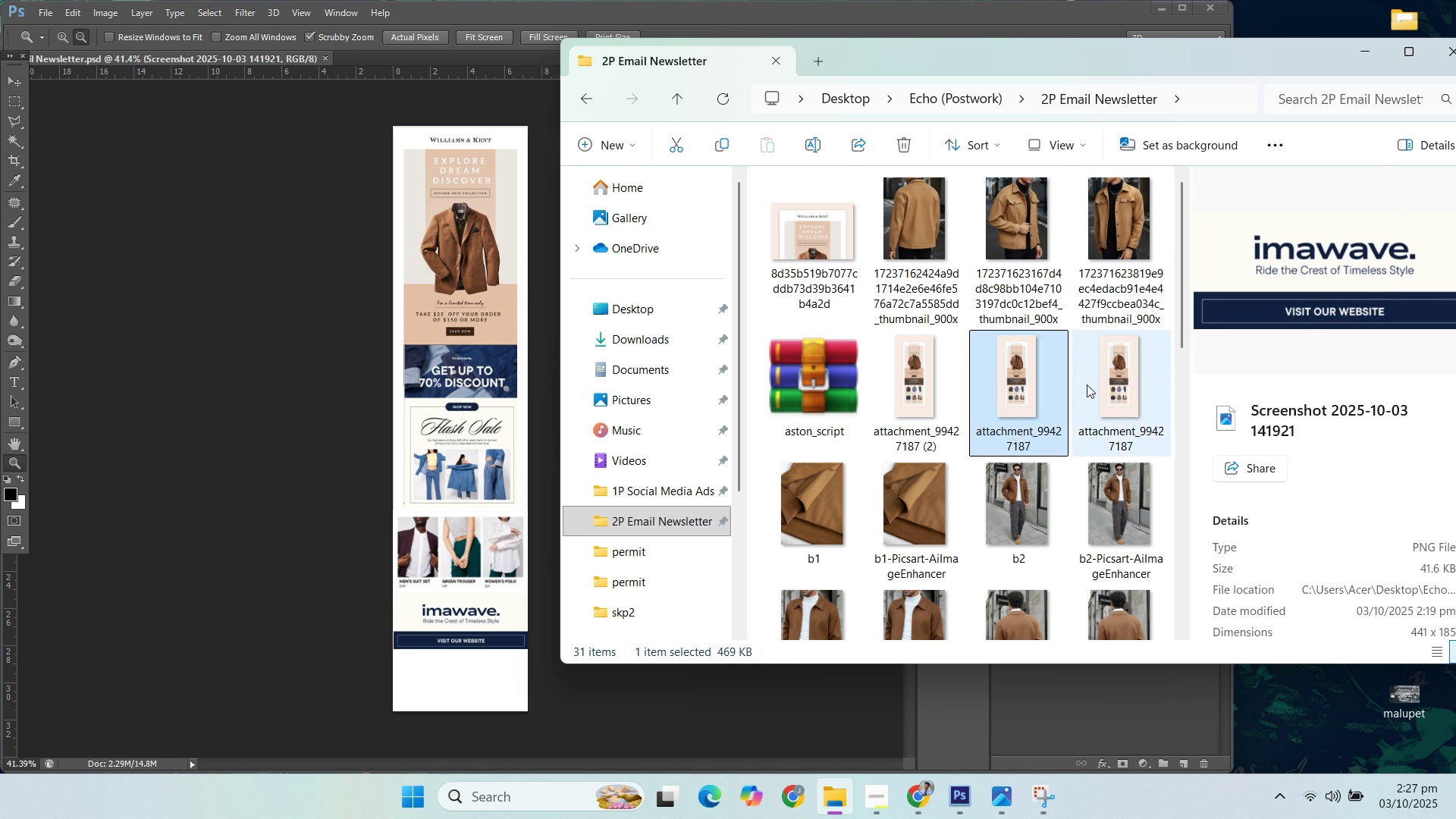 
scroll: coordinate [886, 456], scroll_direction: down, amount: 8.0
 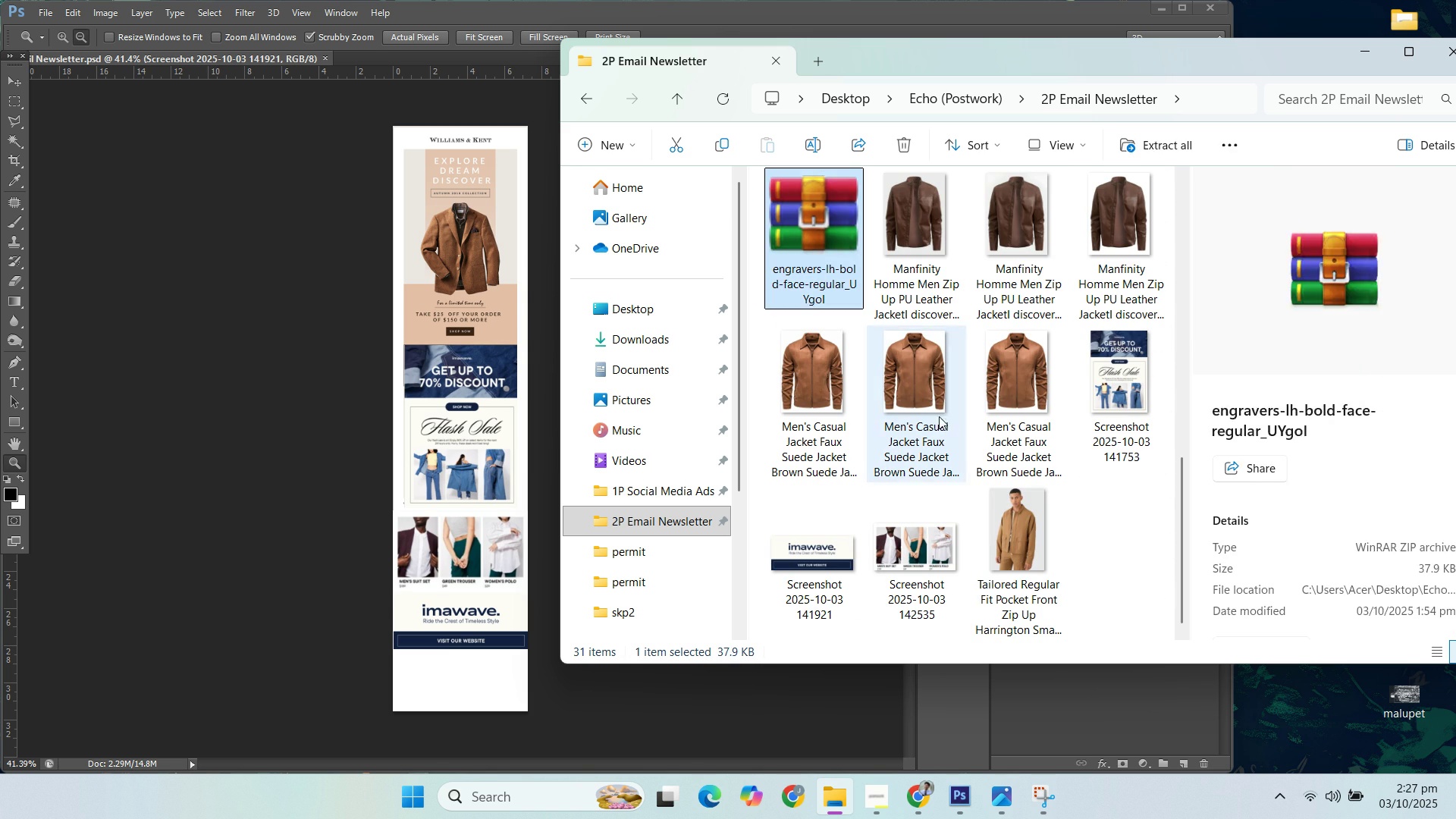 
double_click([943, 423])
 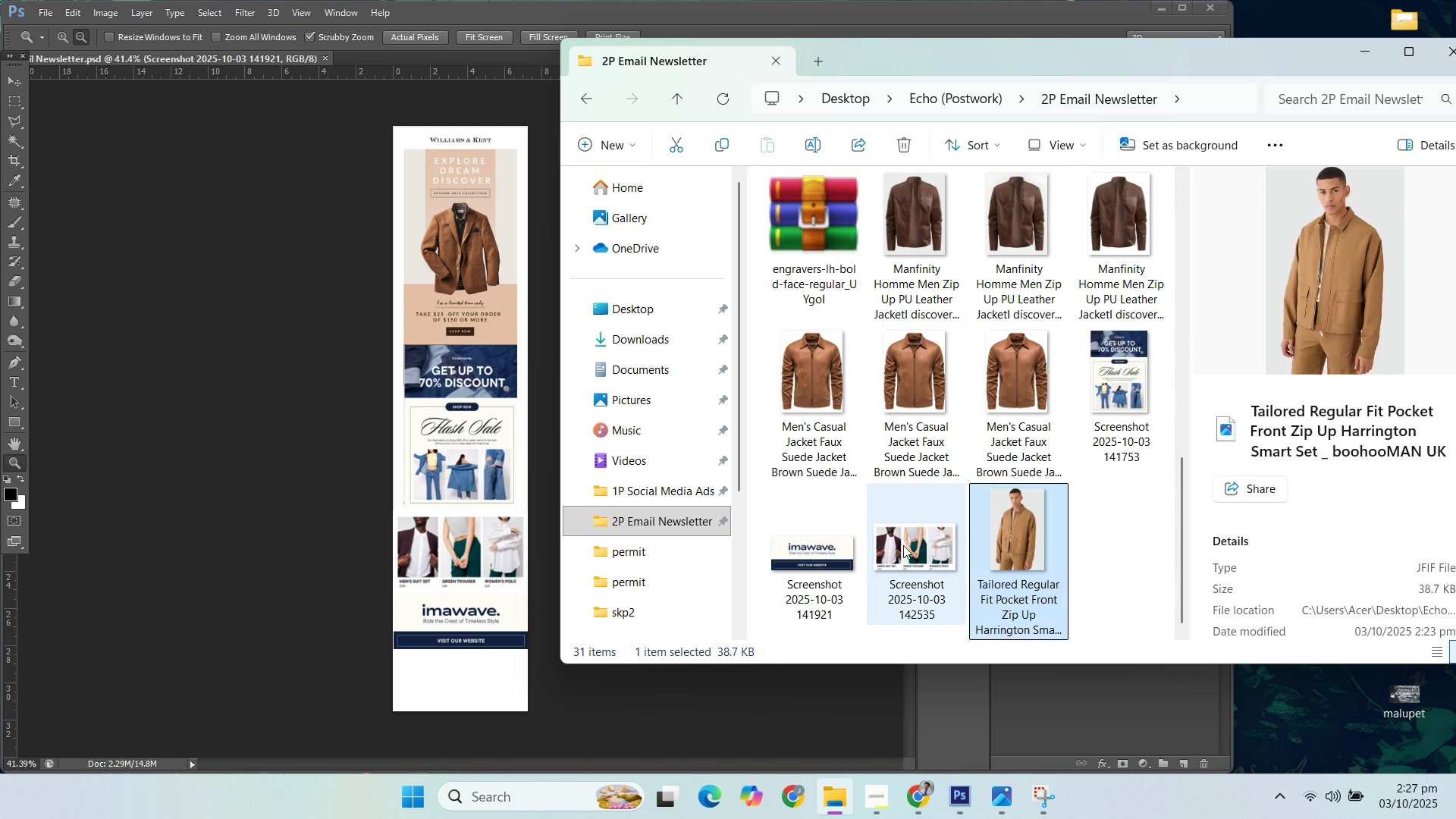 
triple_click([902, 545])
 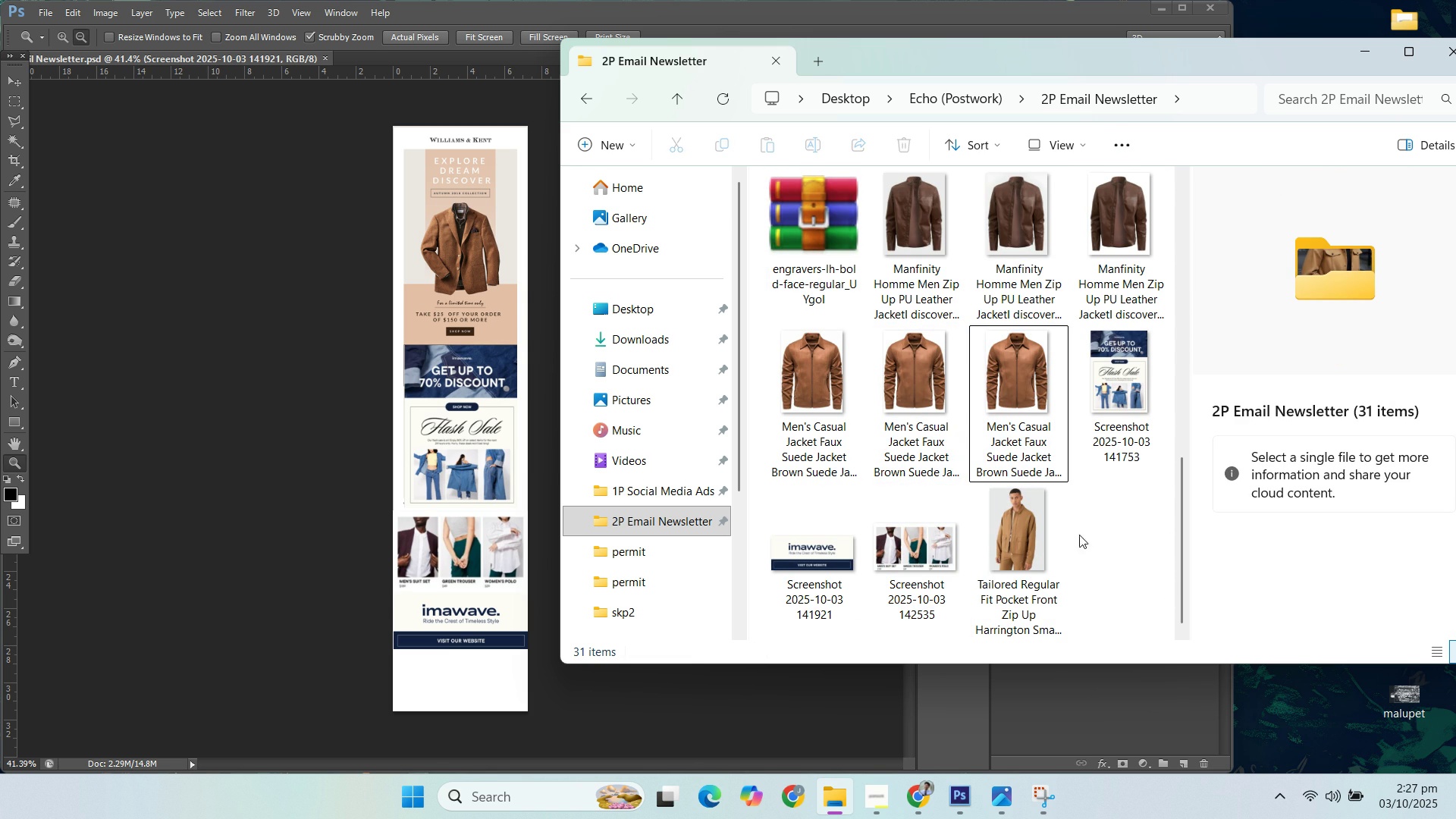 
wait(5.43)
 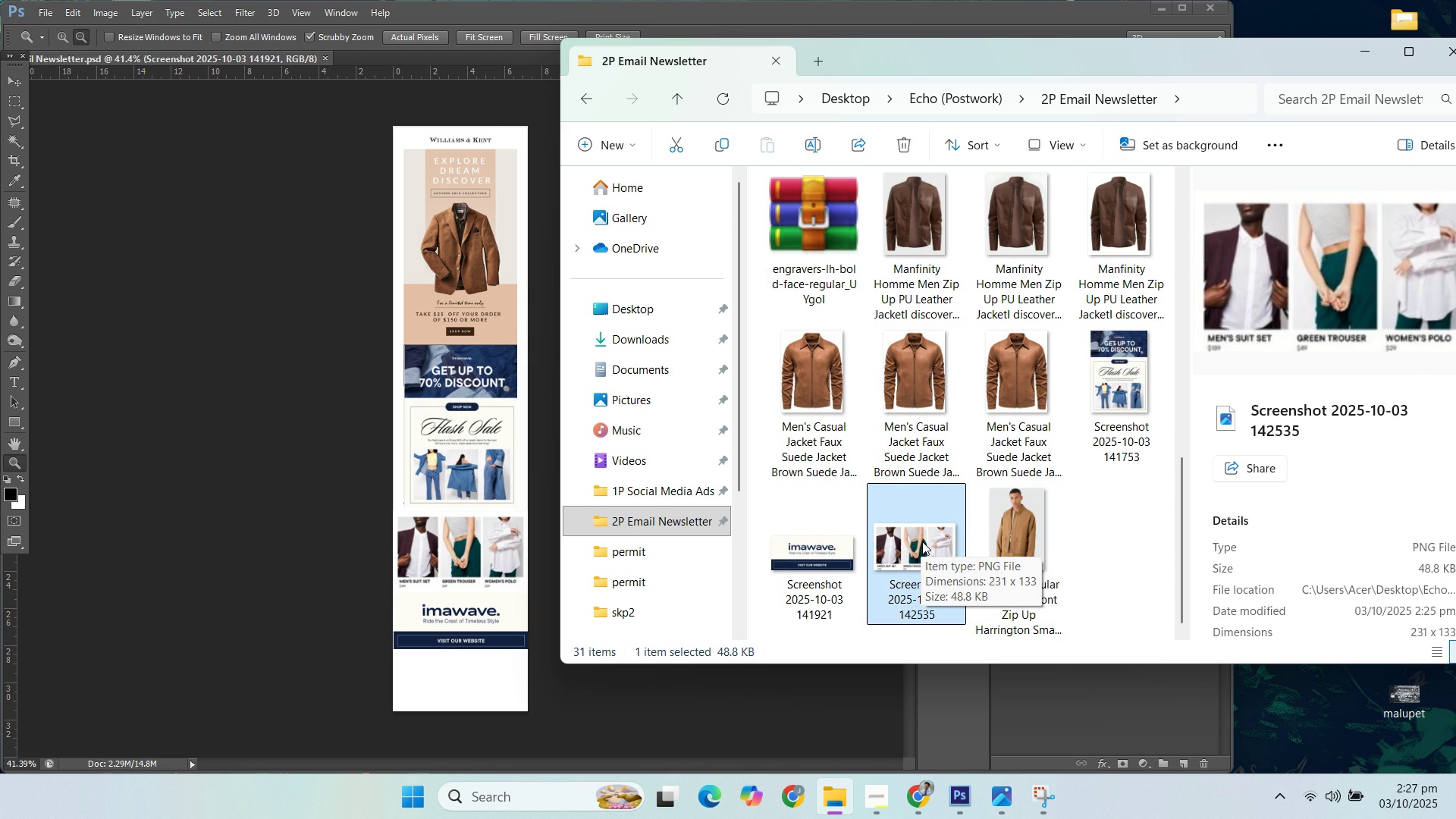 
left_click([959, 796])
 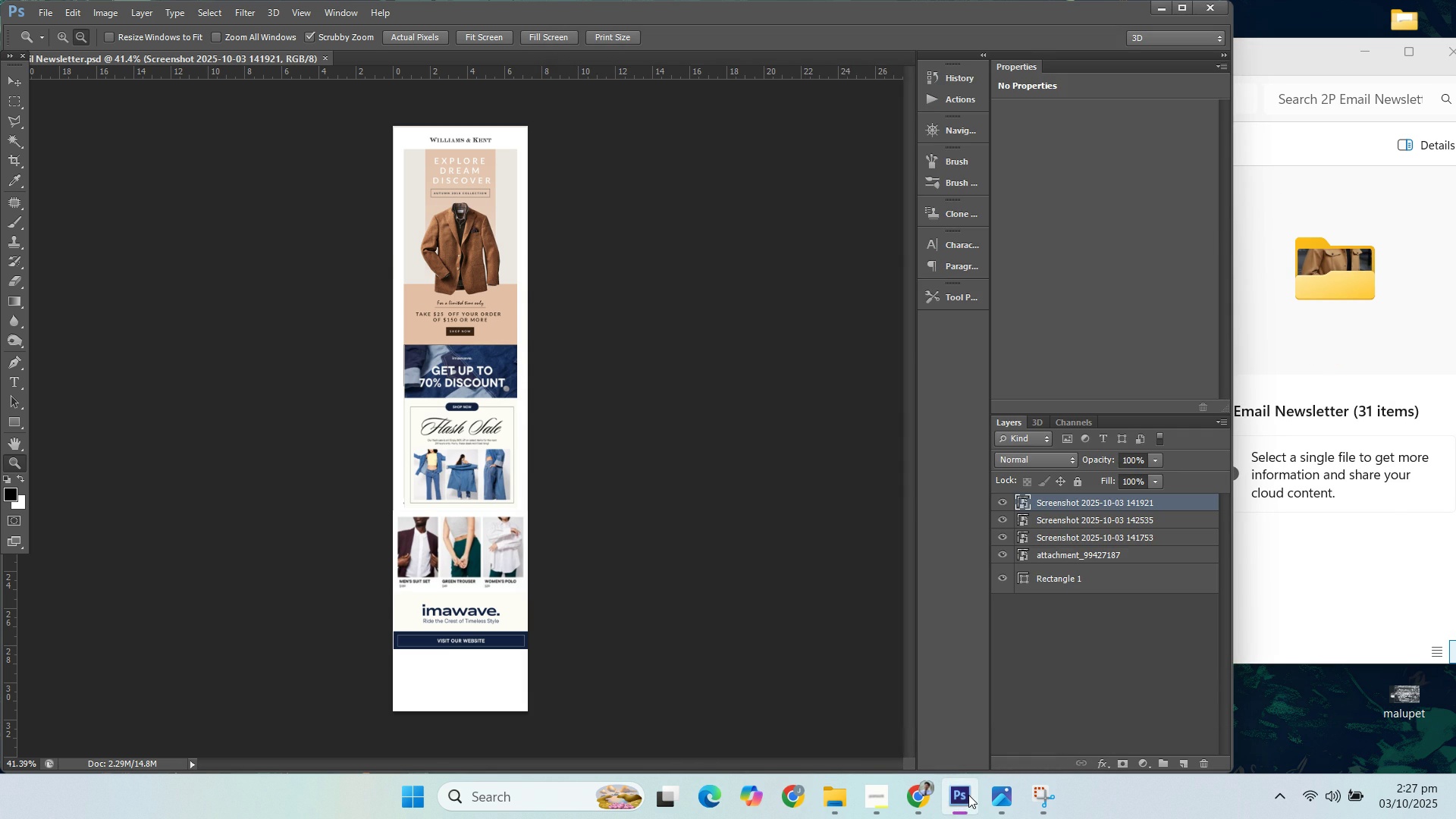 
left_click([968, 795])
 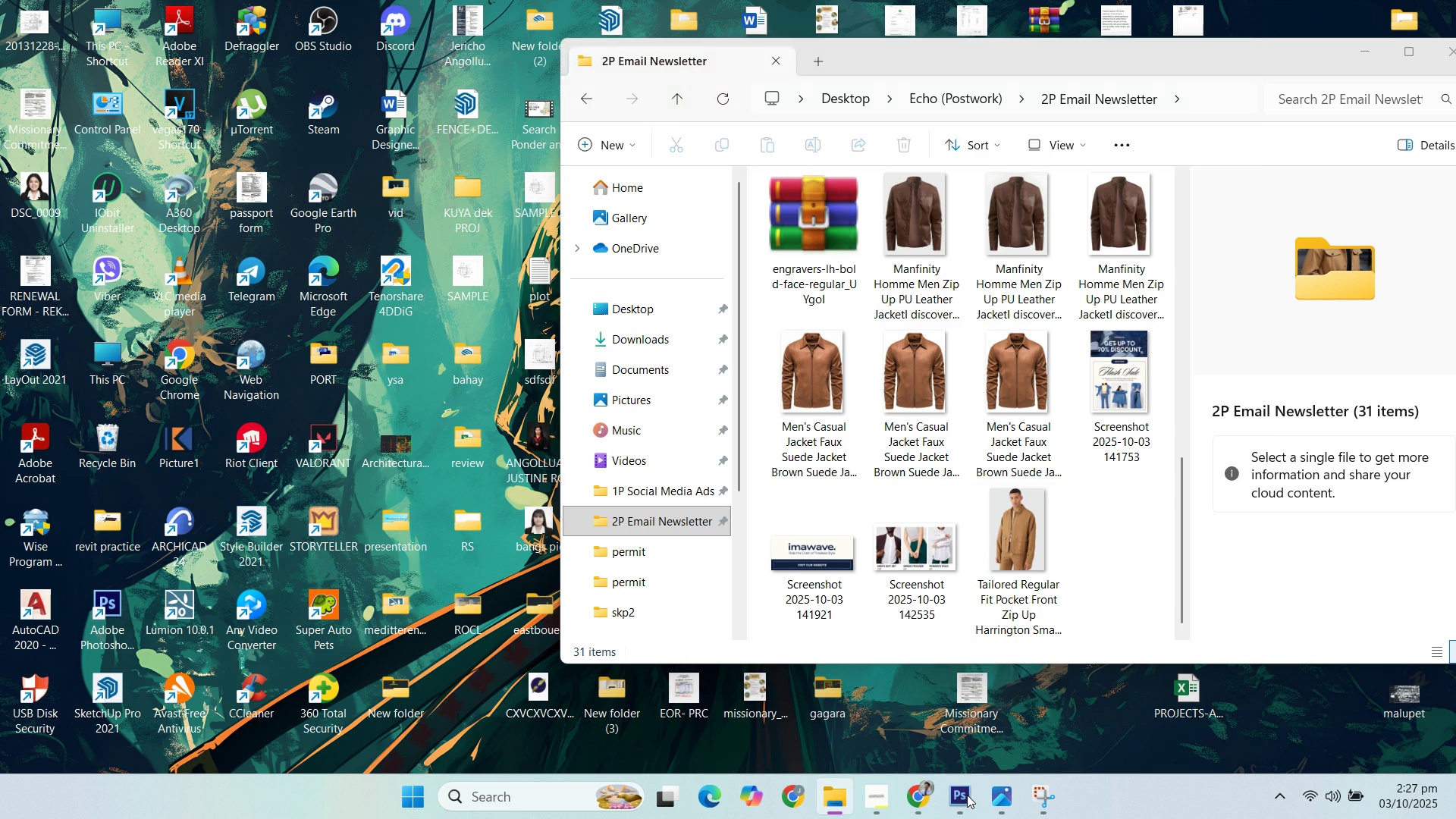 
left_click([967, 795])
 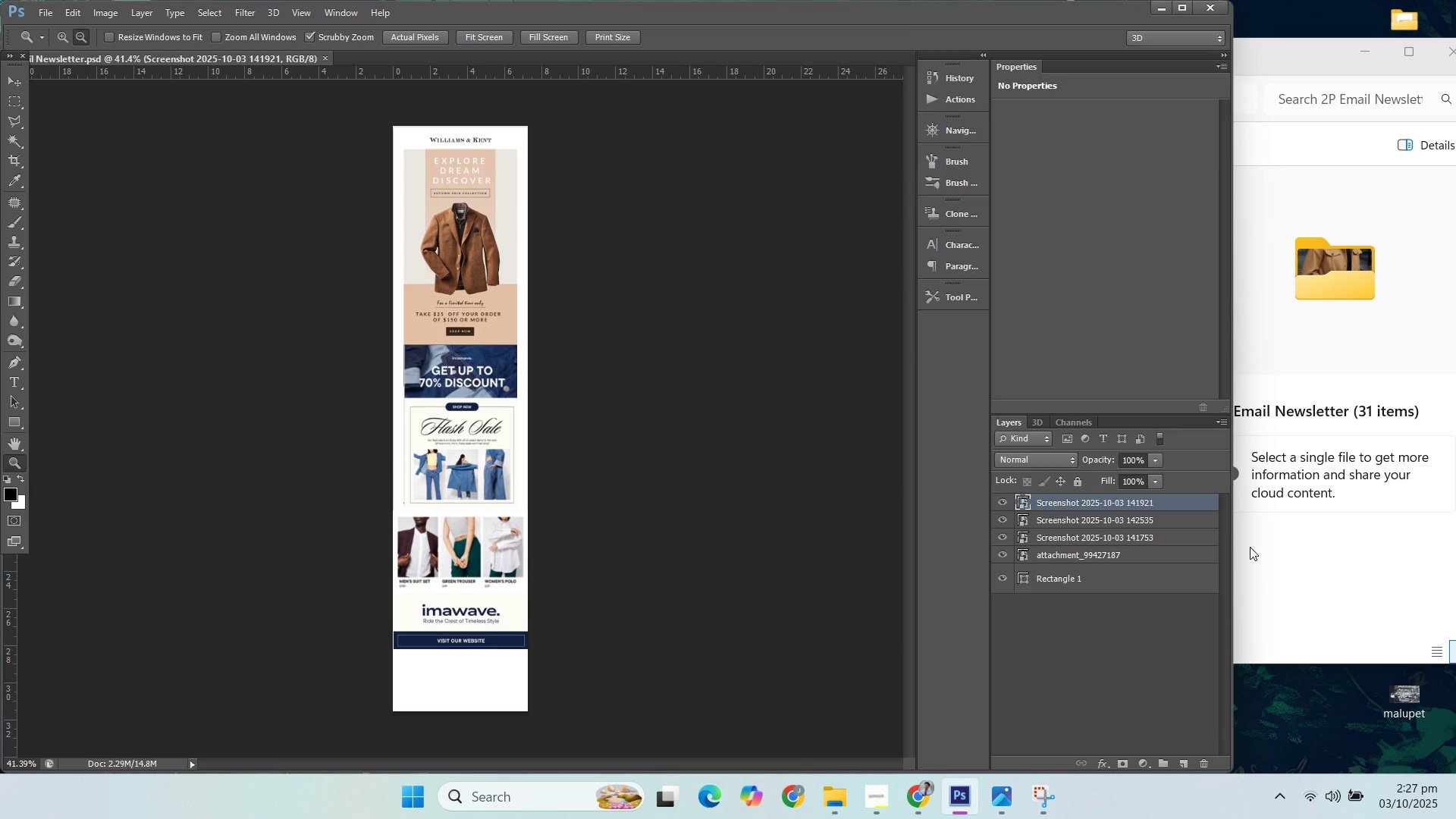 
left_click([1300, 519])
 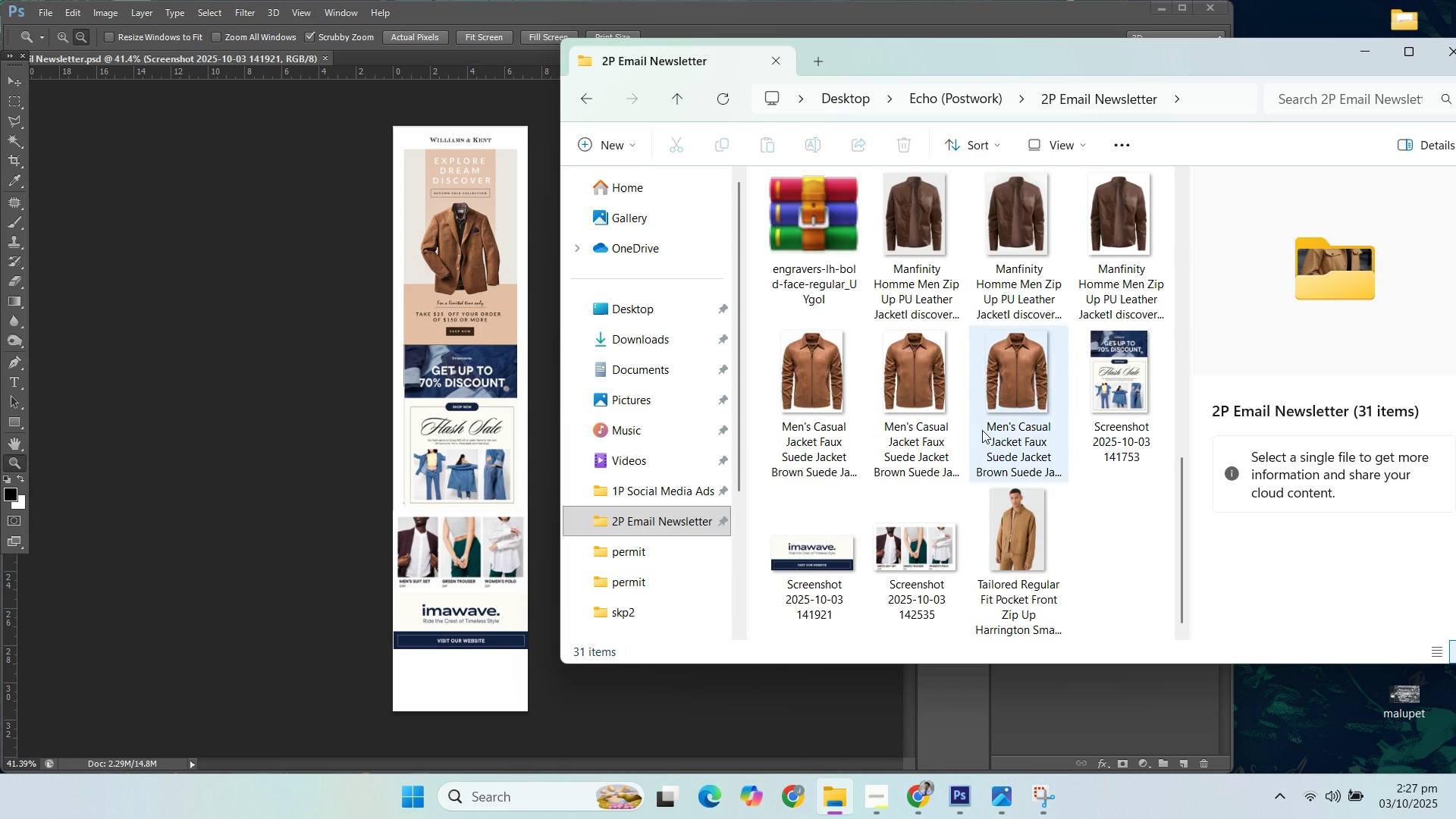 
scroll: coordinate [995, 435], scroll_direction: up, amount: 10.0
 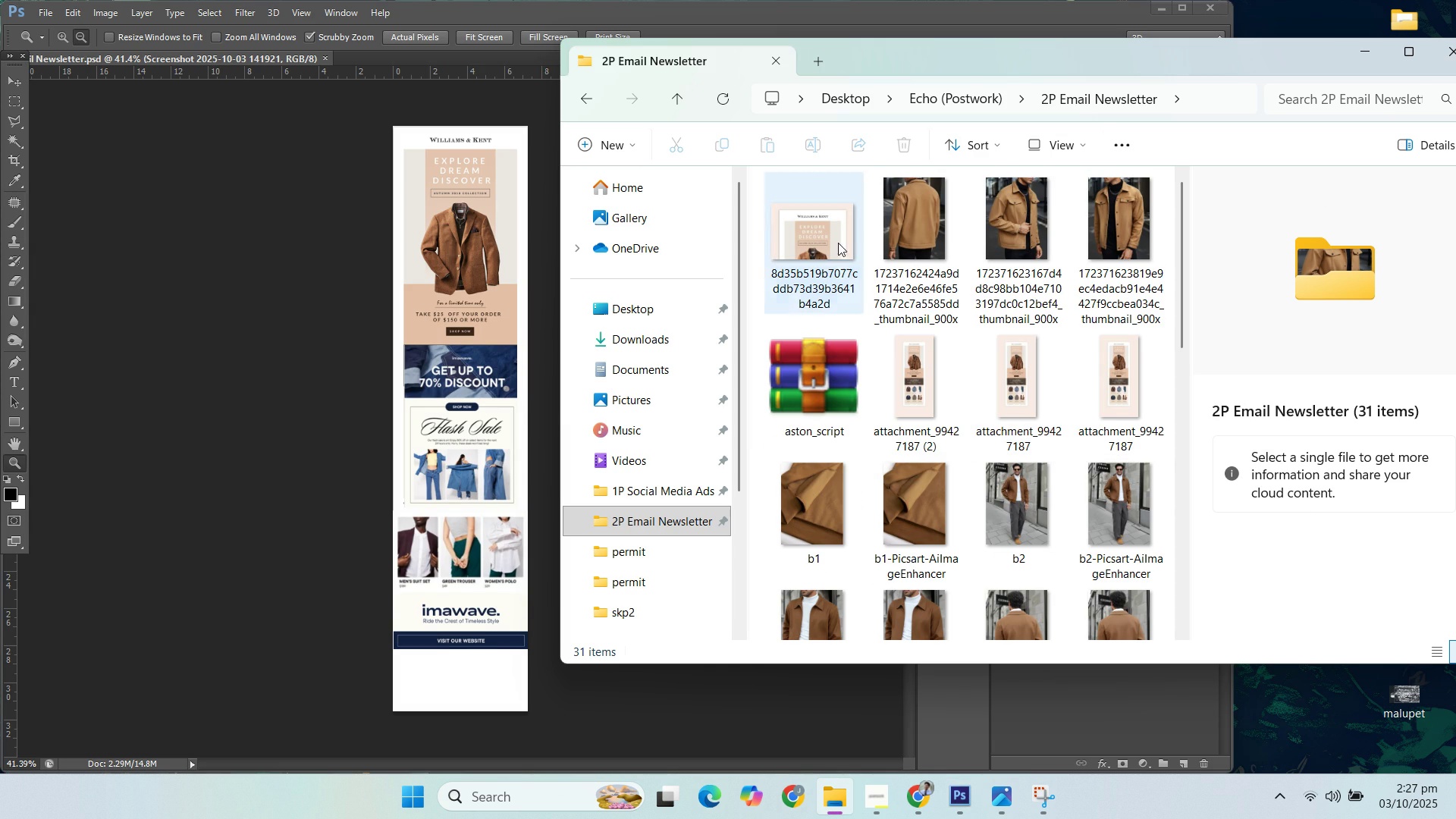 
left_click([838, 243])
 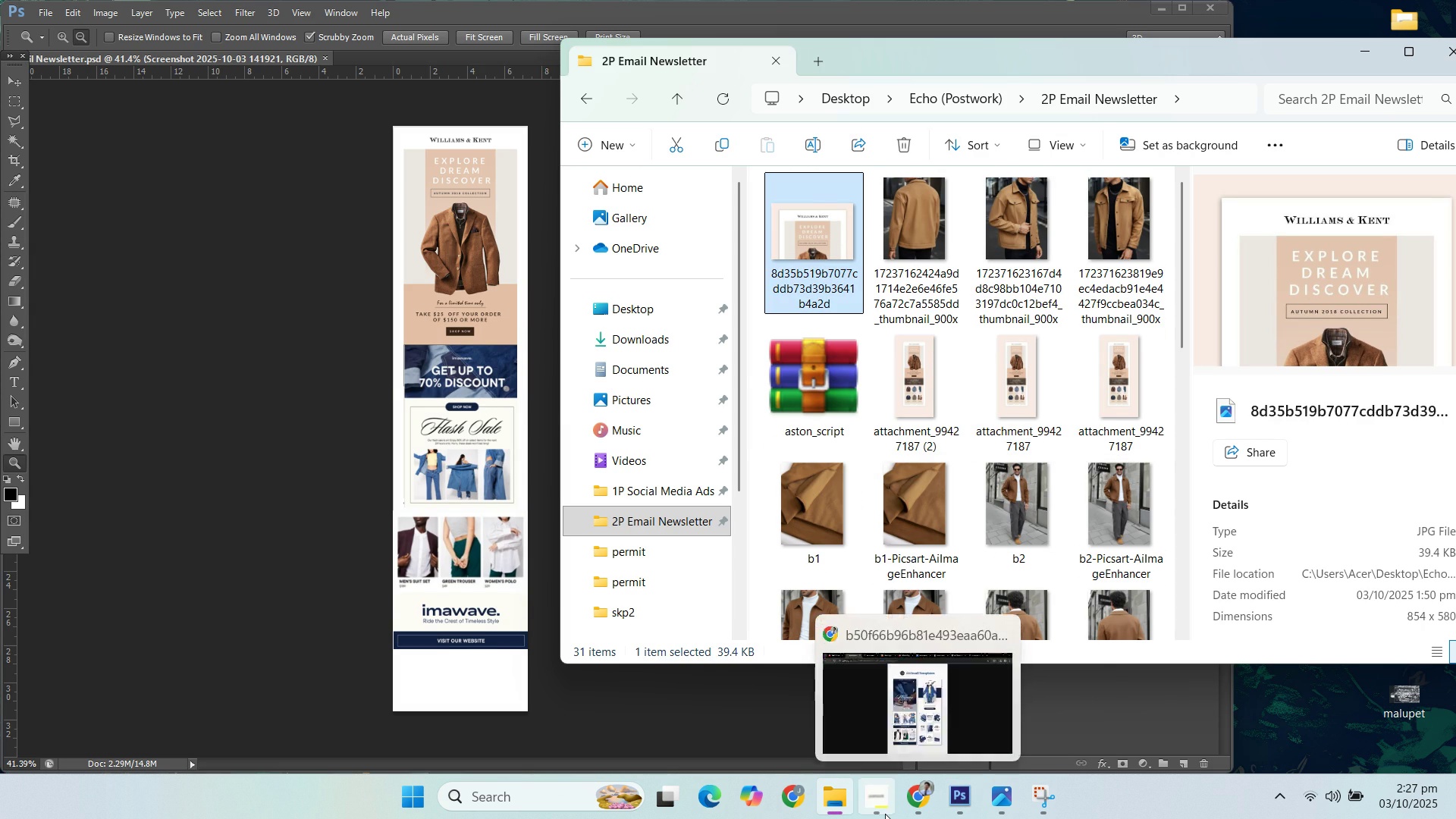 
left_click([883, 812])